 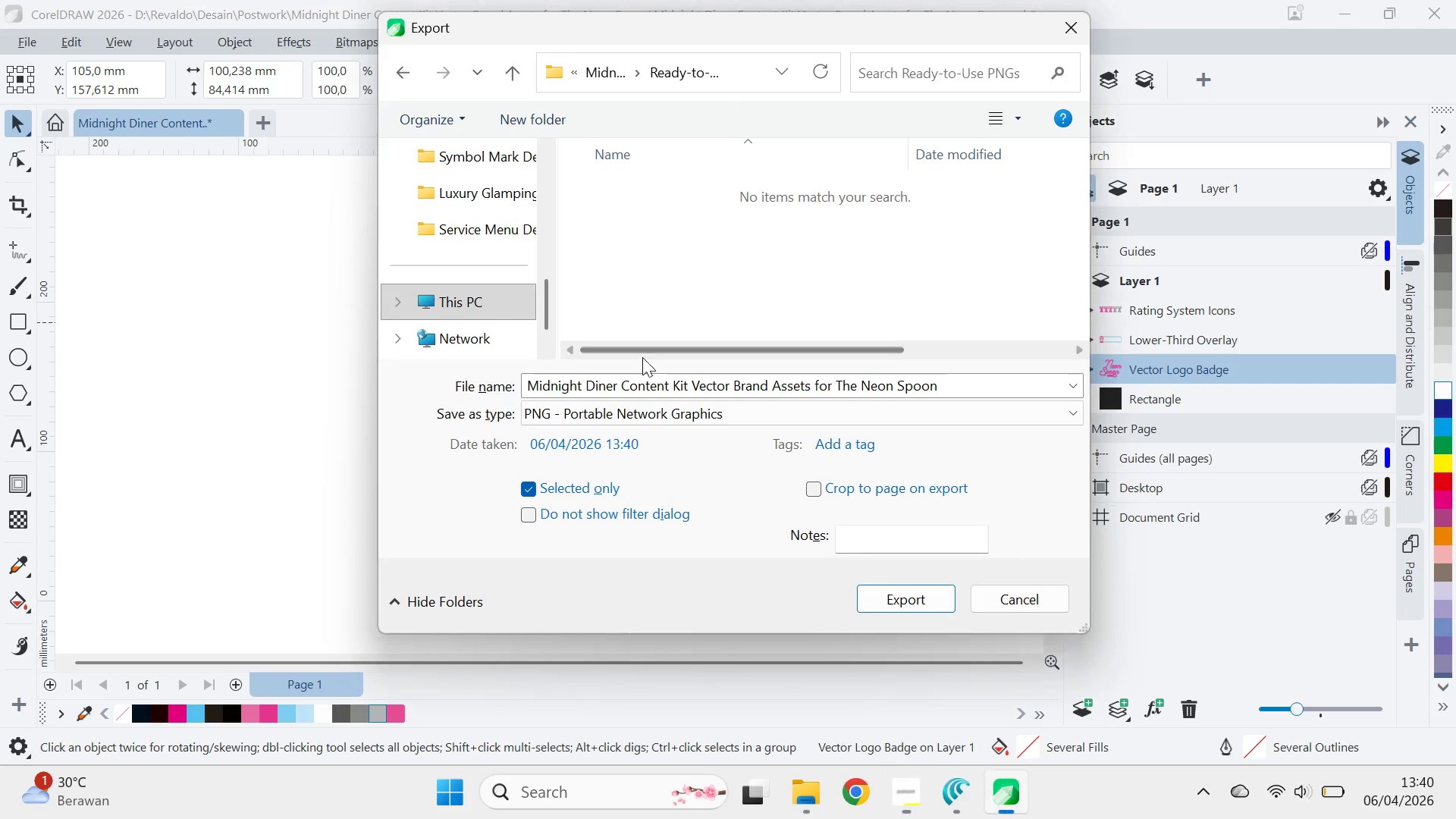 
key(Control+V)
 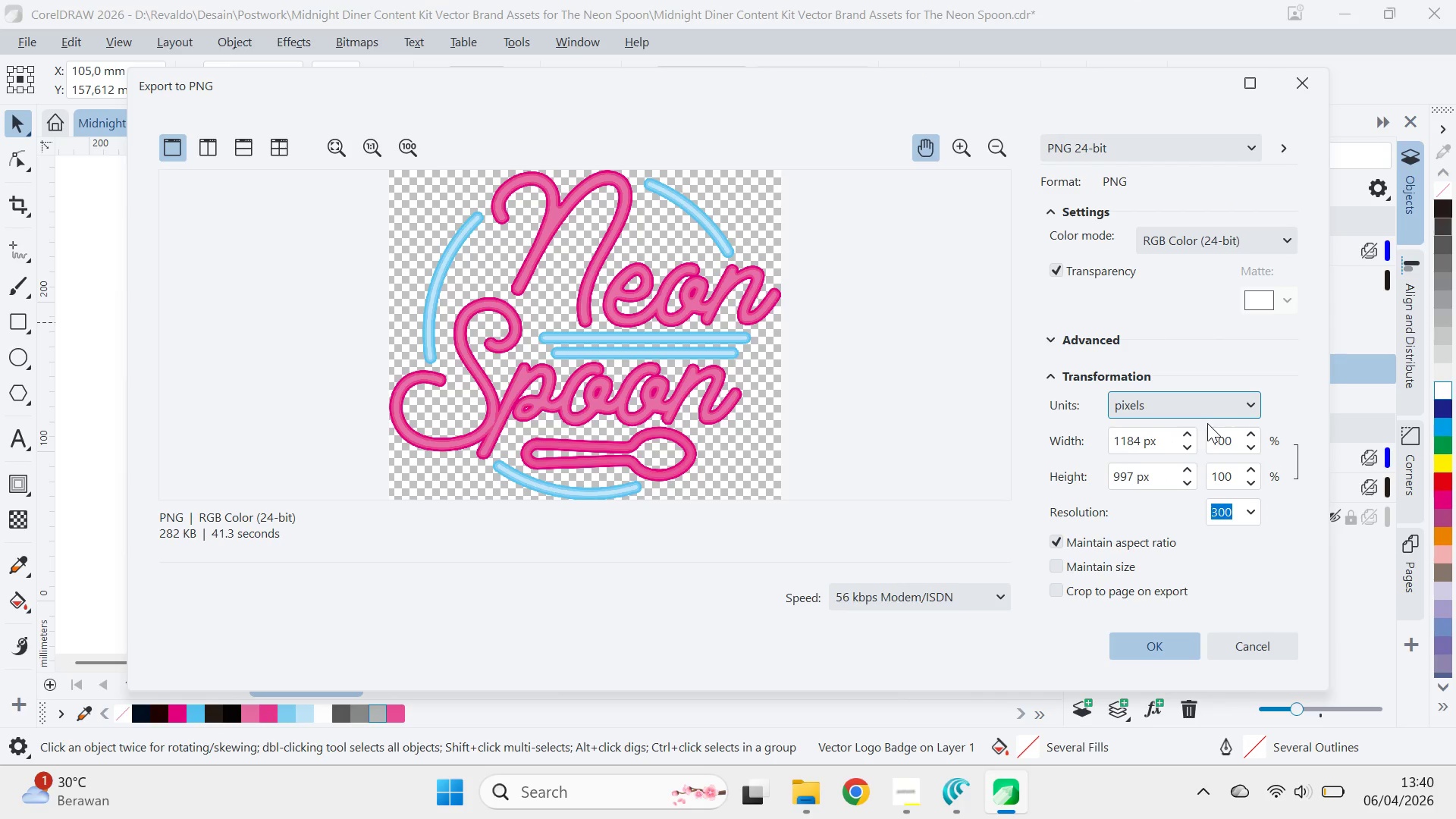 
wait(13.25)
 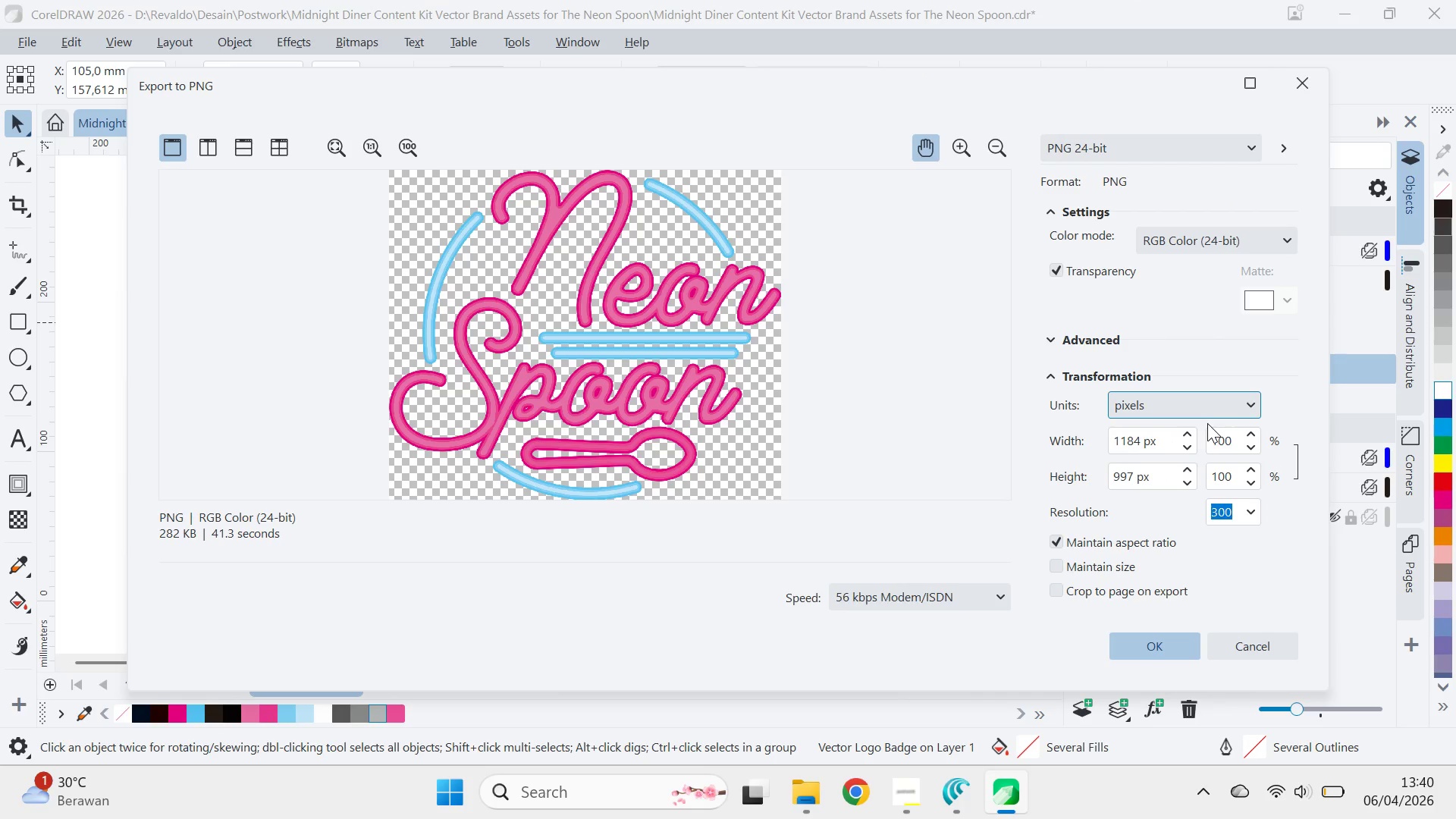 
left_click([1203, 419])
 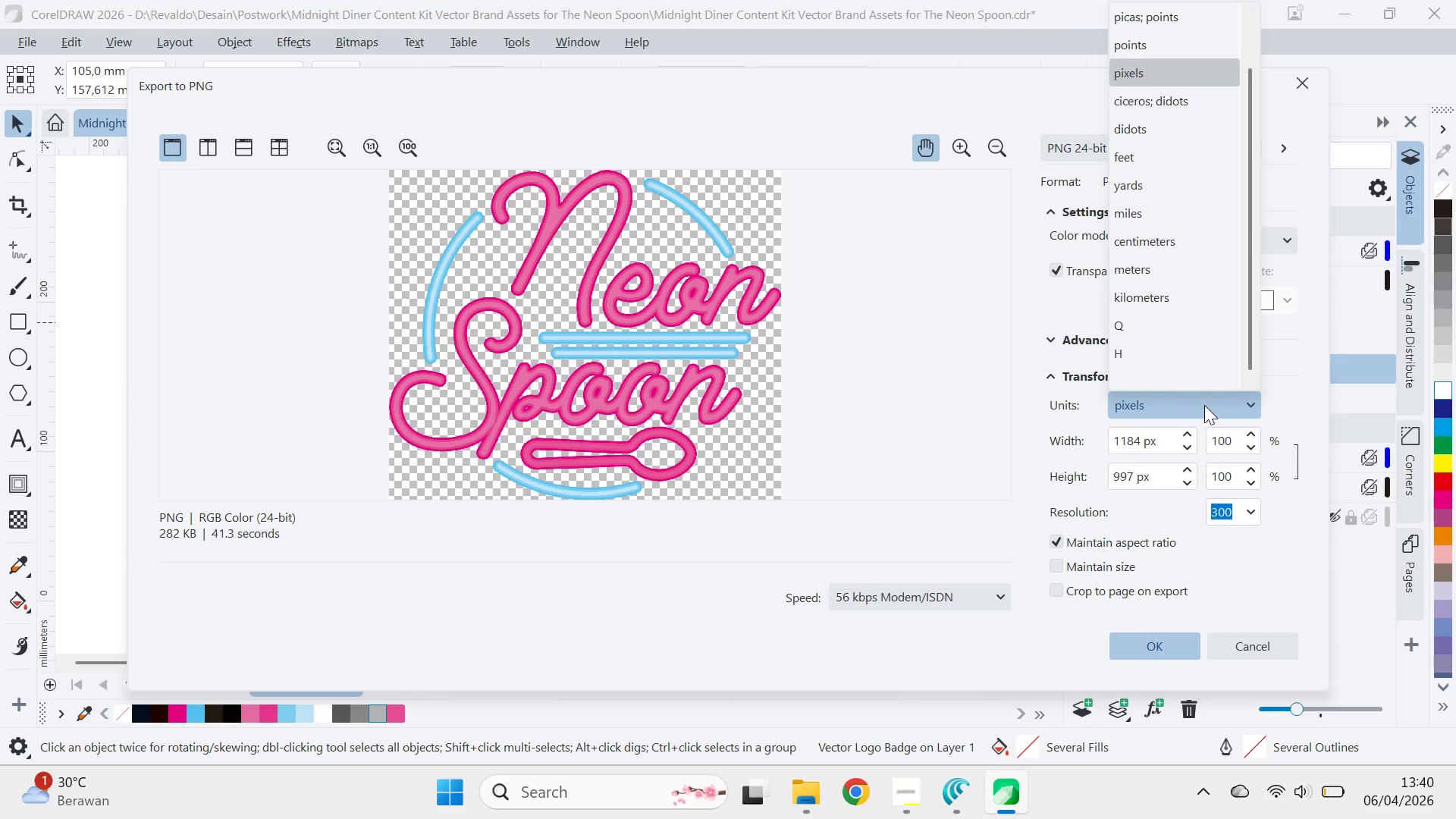 
left_click([1204, 405])
 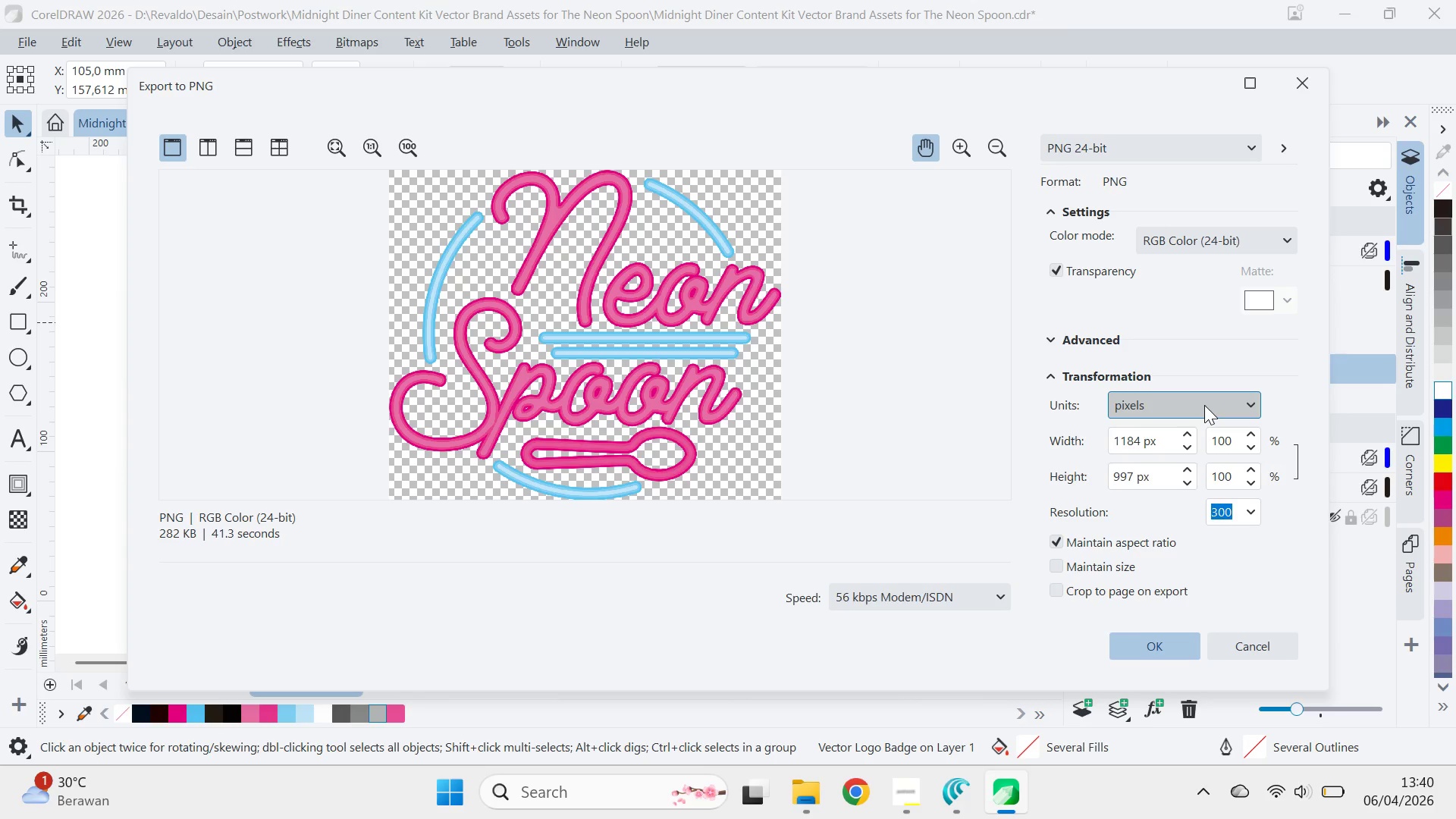 
left_click([1204, 405])
 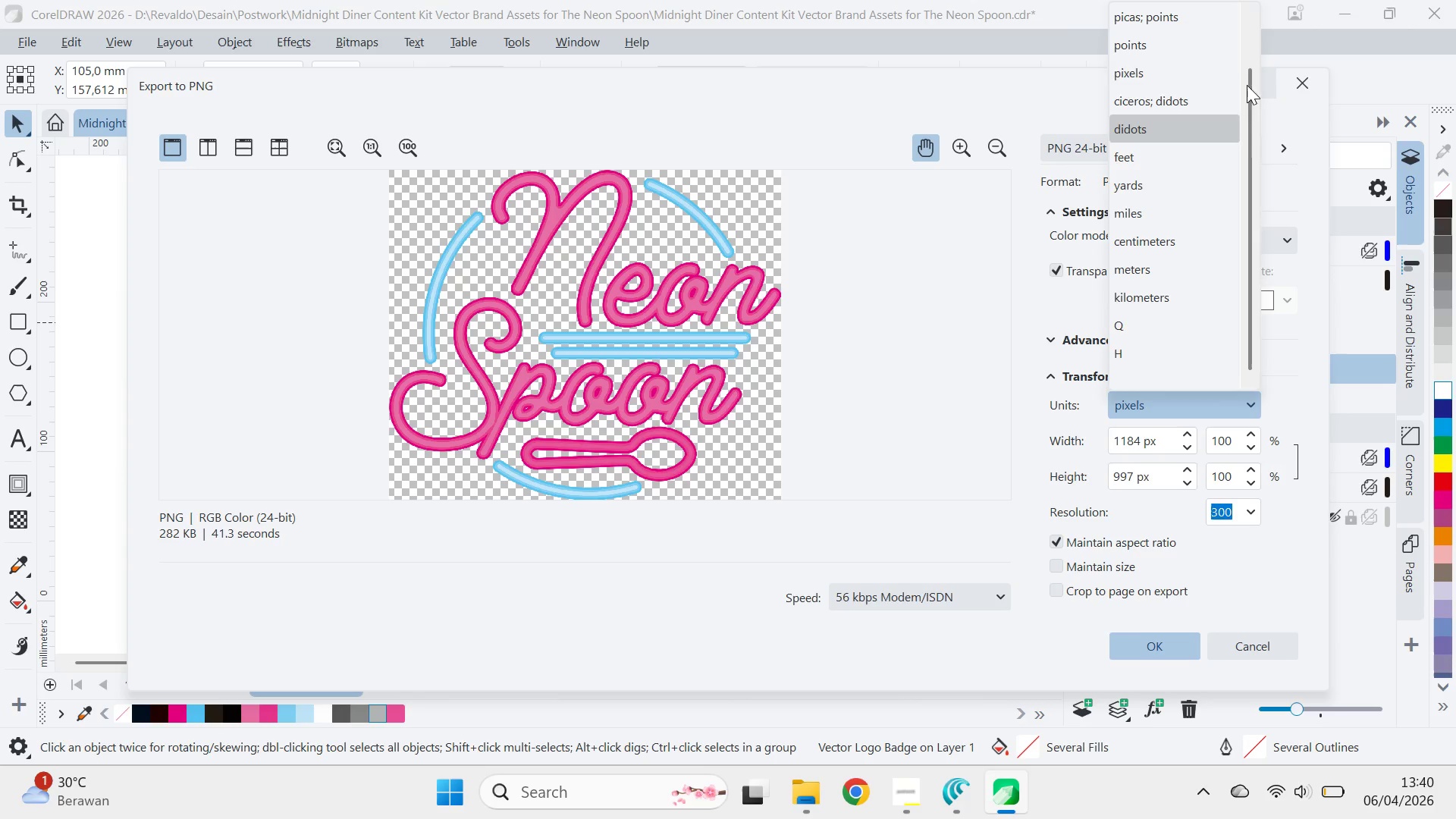 
left_click_drag(start_coordinate=[1246, 74], to_coordinate=[1252, 58])
 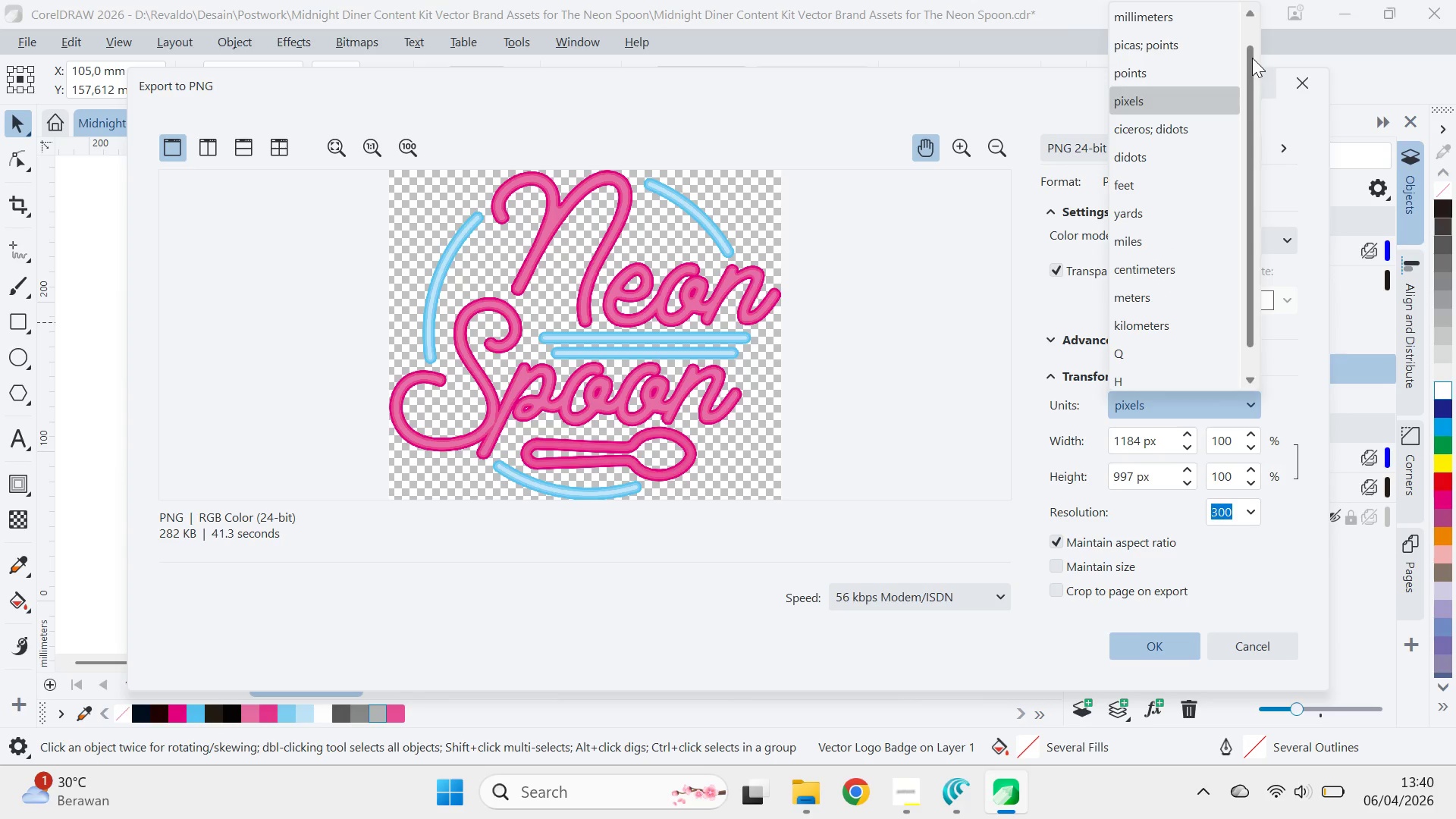 
left_click_drag(start_coordinate=[1252, 55], to_coordinate=[1246, 0])
 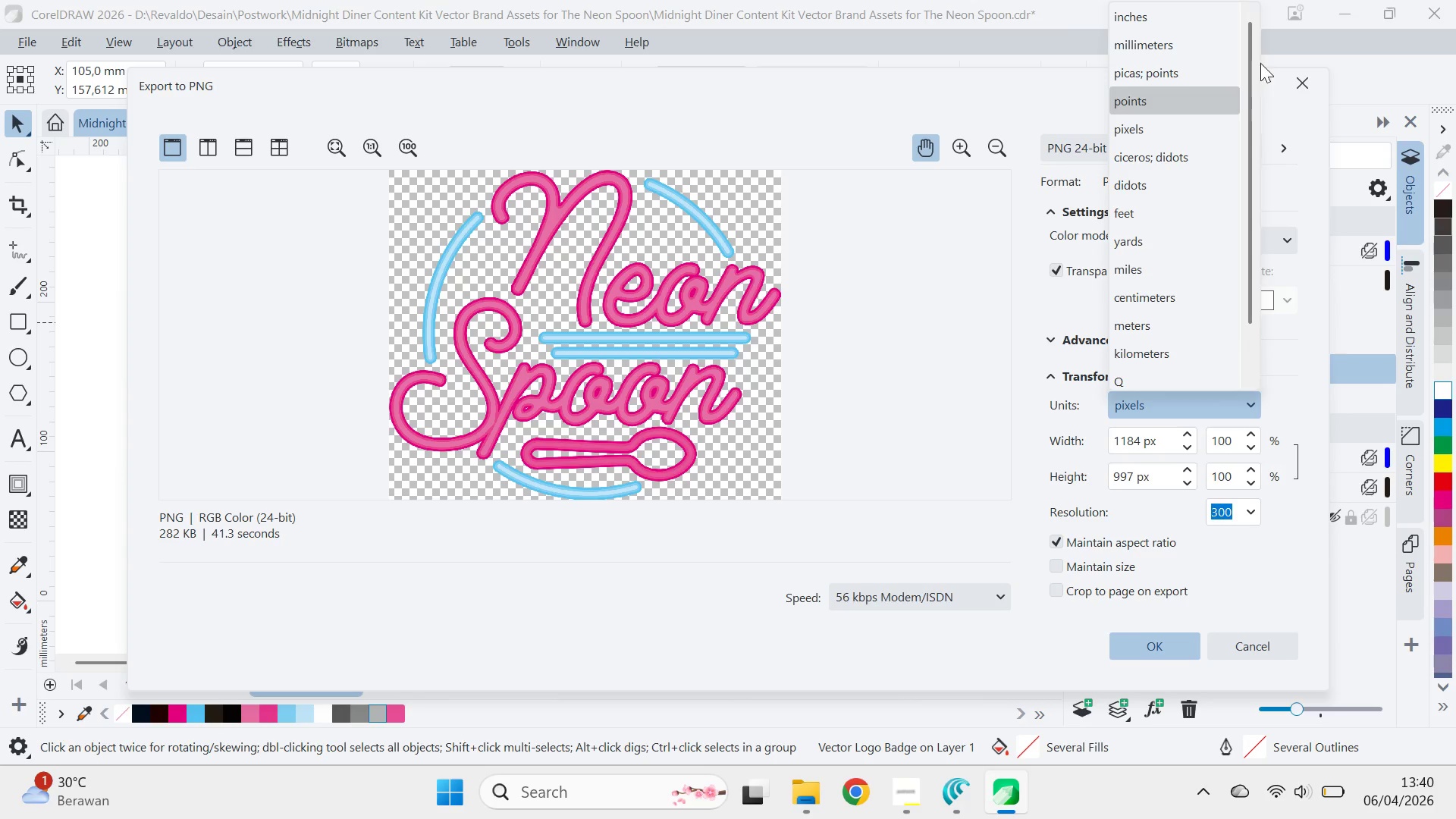 
left_click_drag(start_coordinate=[1252, 41], to_coordinate=[1251, 13])
 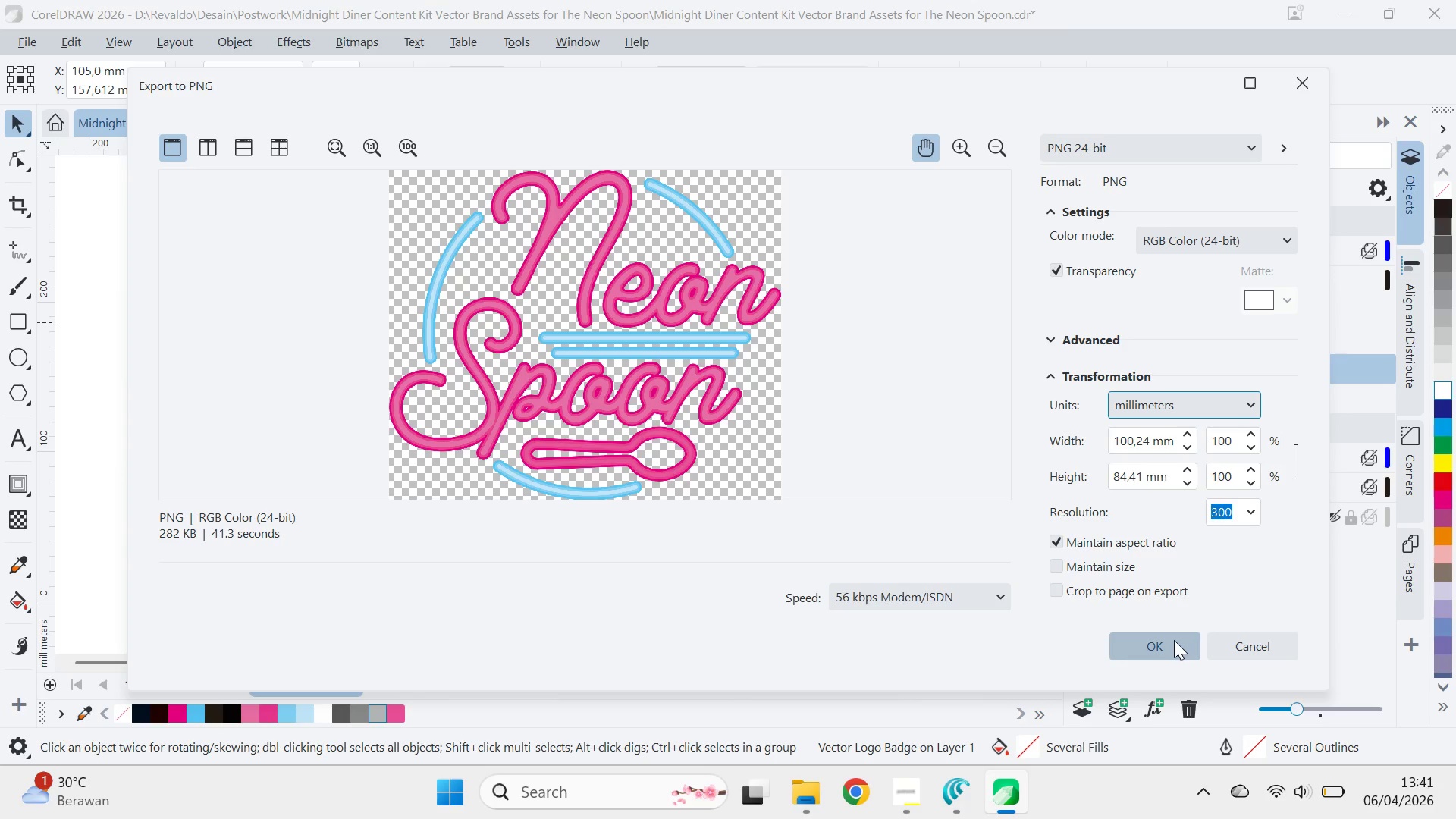 
left_click([1174, 643])
 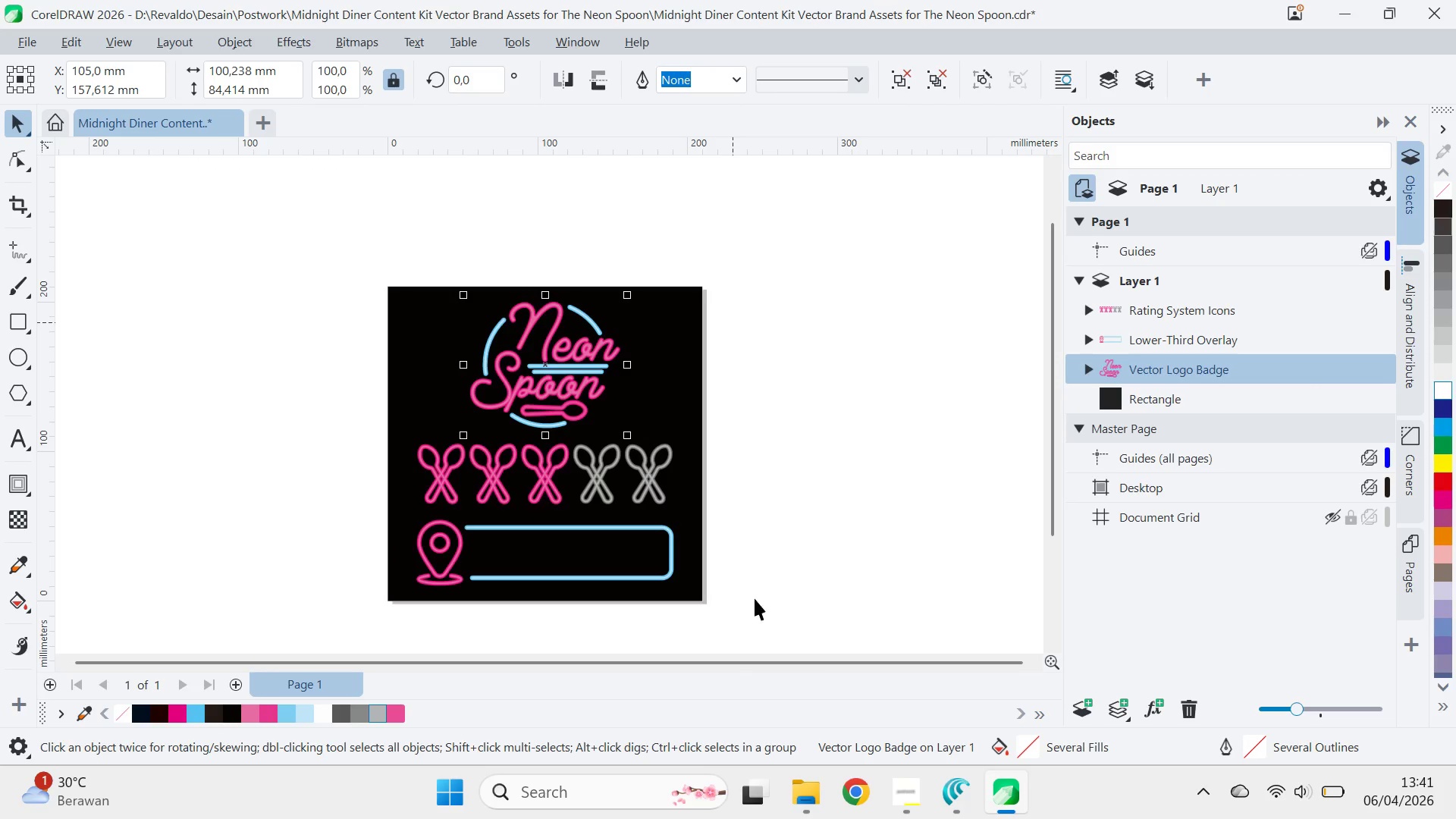 
wait(8.53)
 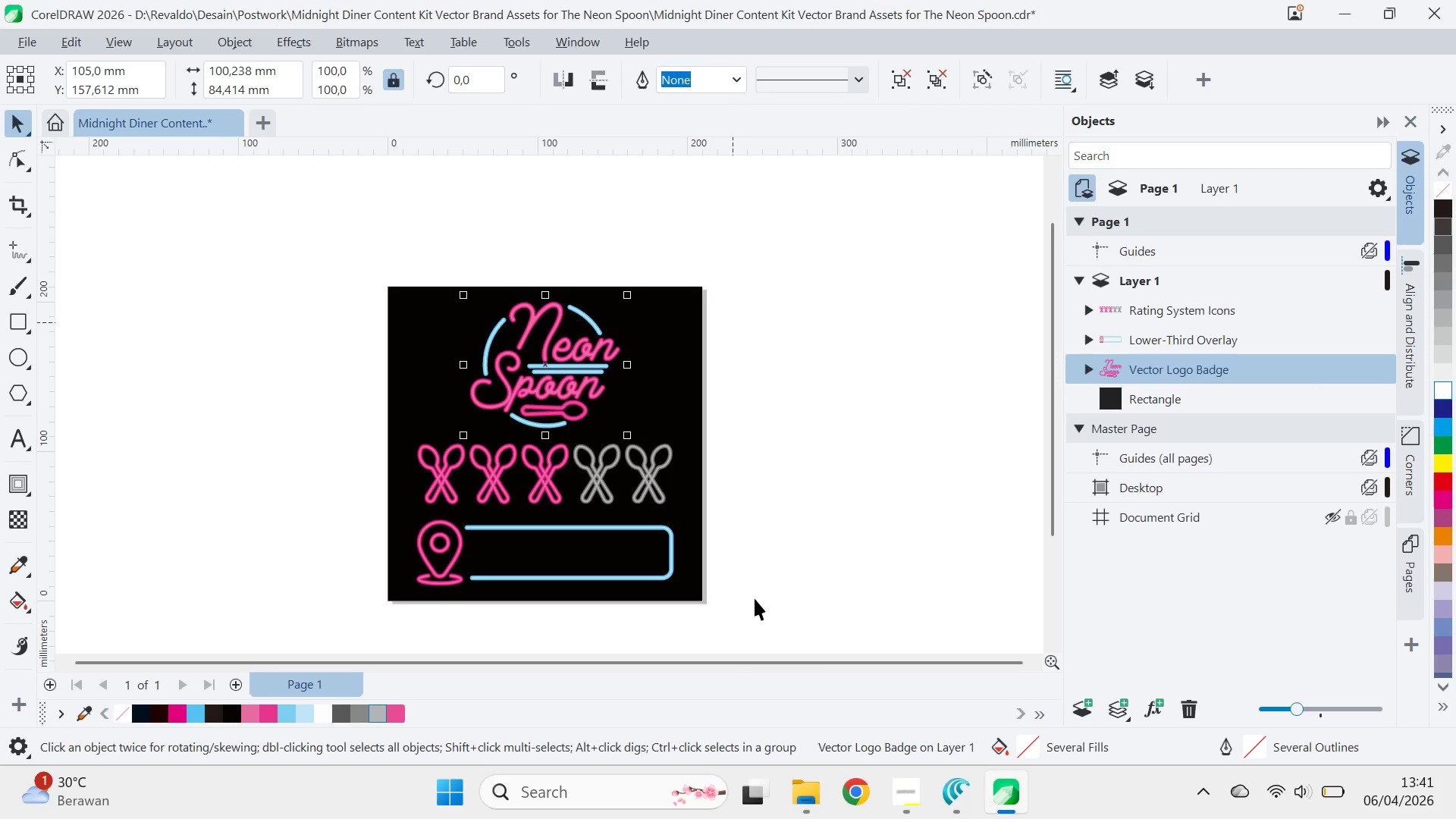 
key(Control+ControlLeft)
 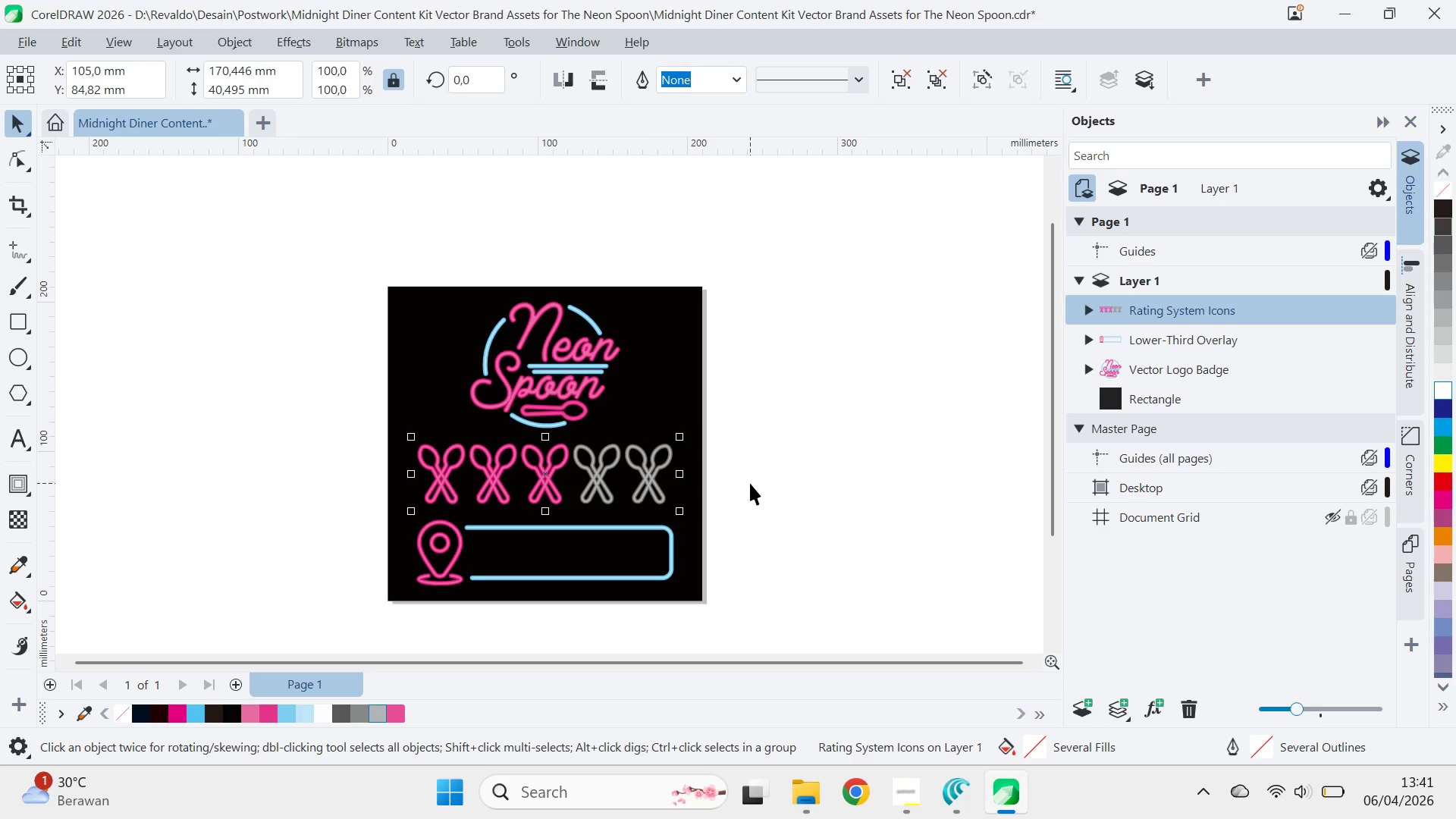 
hold_key(key=ControlLeft, duration=0.53)
 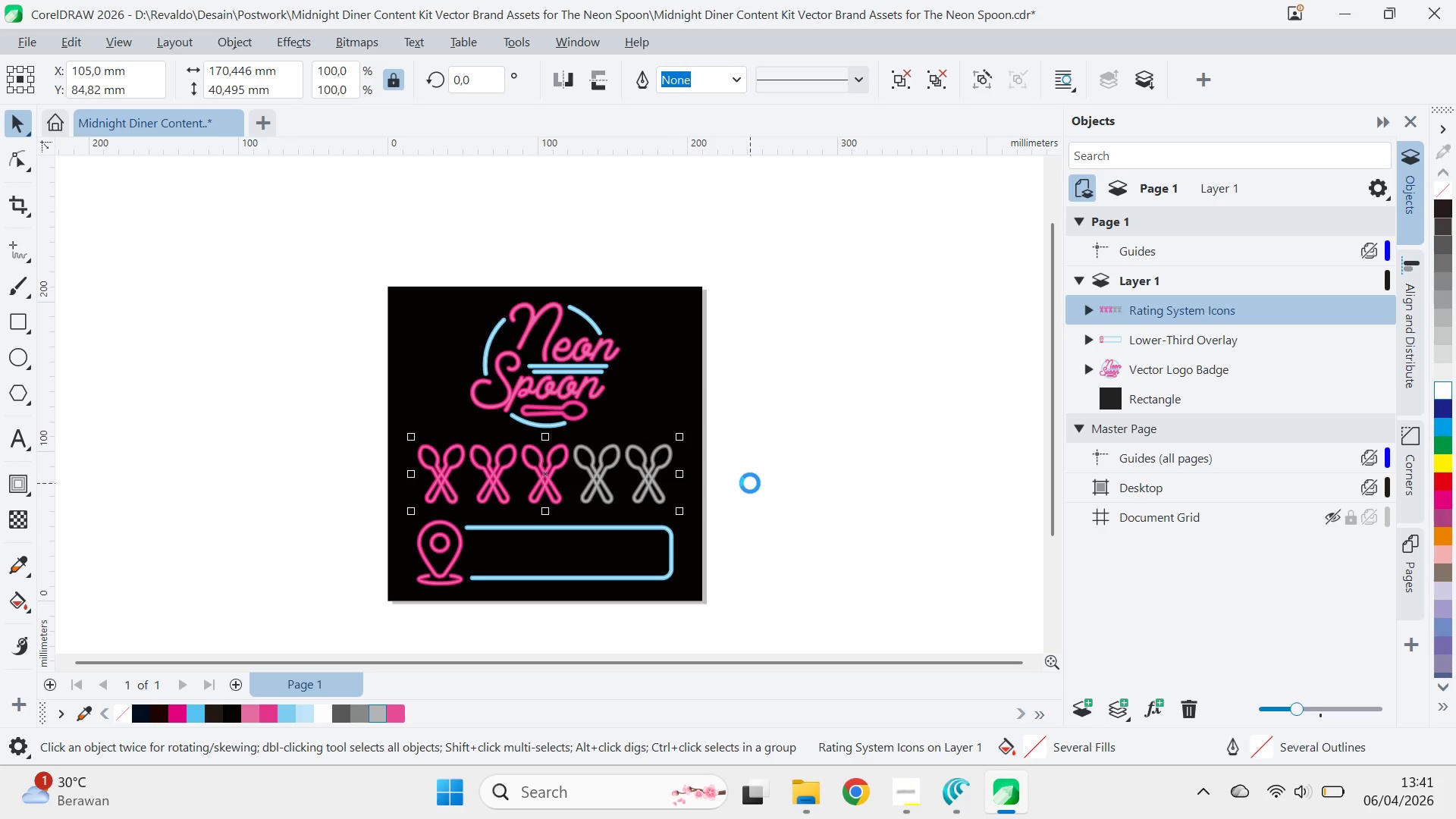 
hold_key(key=E, duration=28.3)